 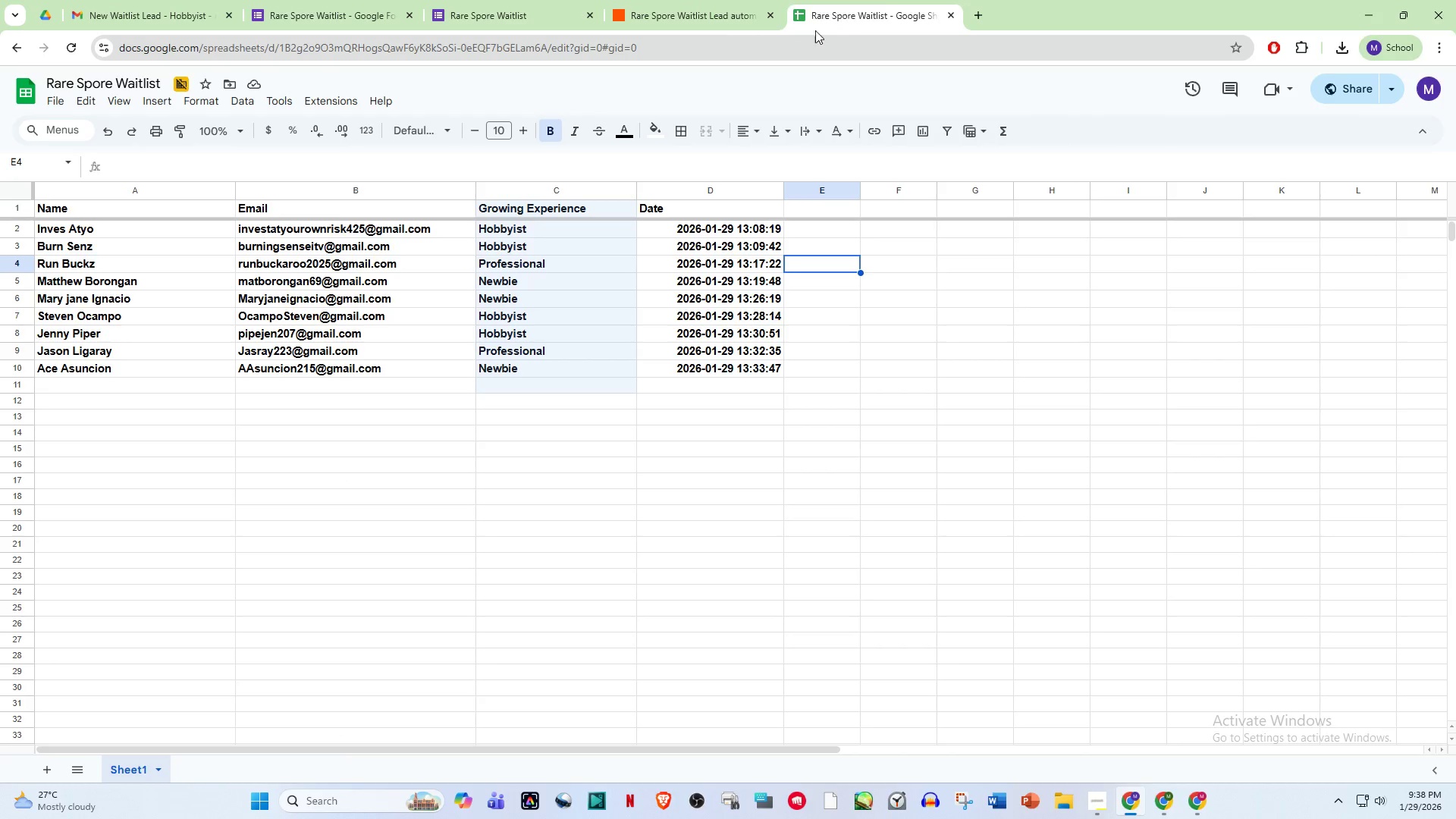 
left_click([522, 339])
 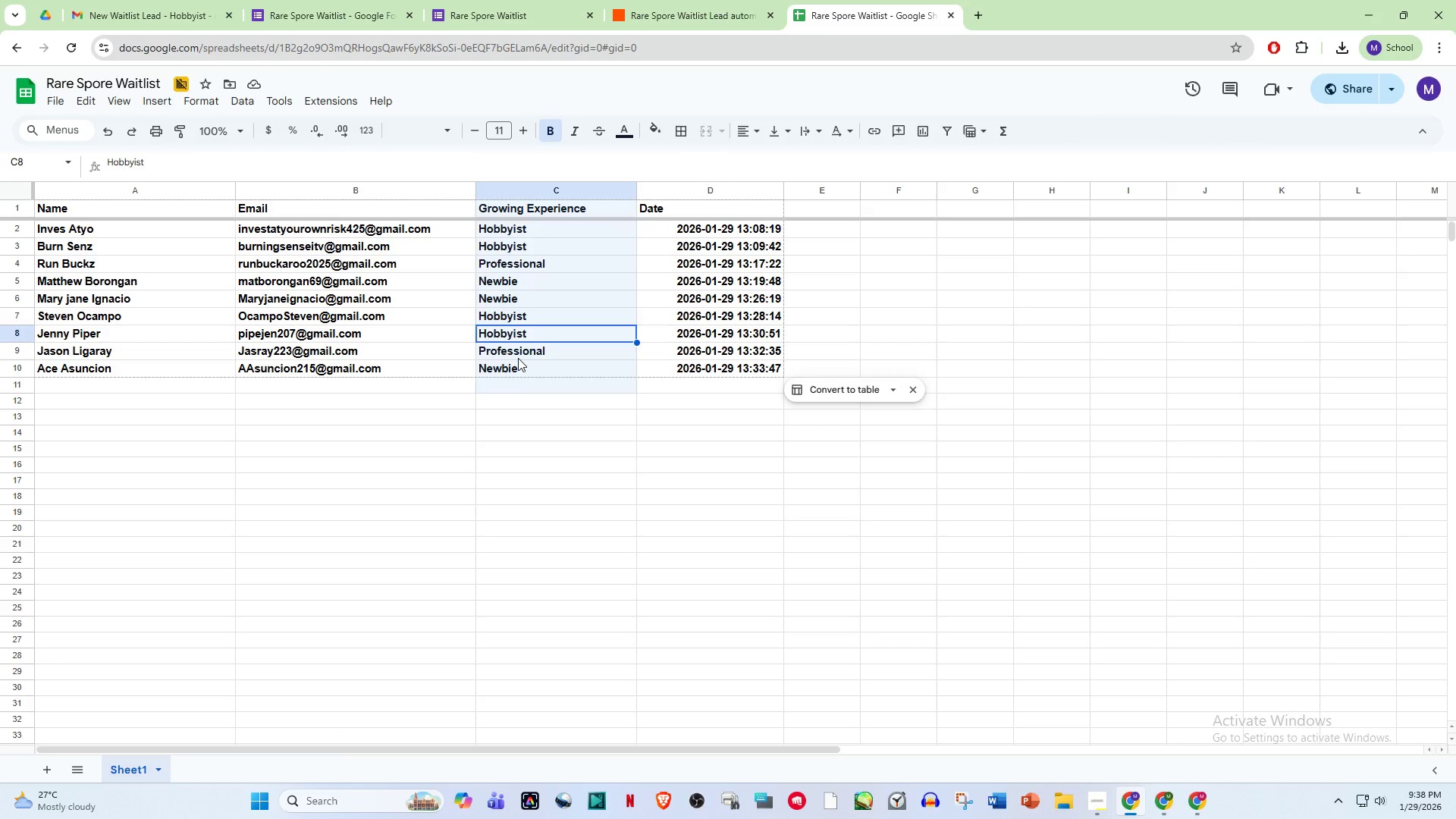 
left_click([518, 358])
 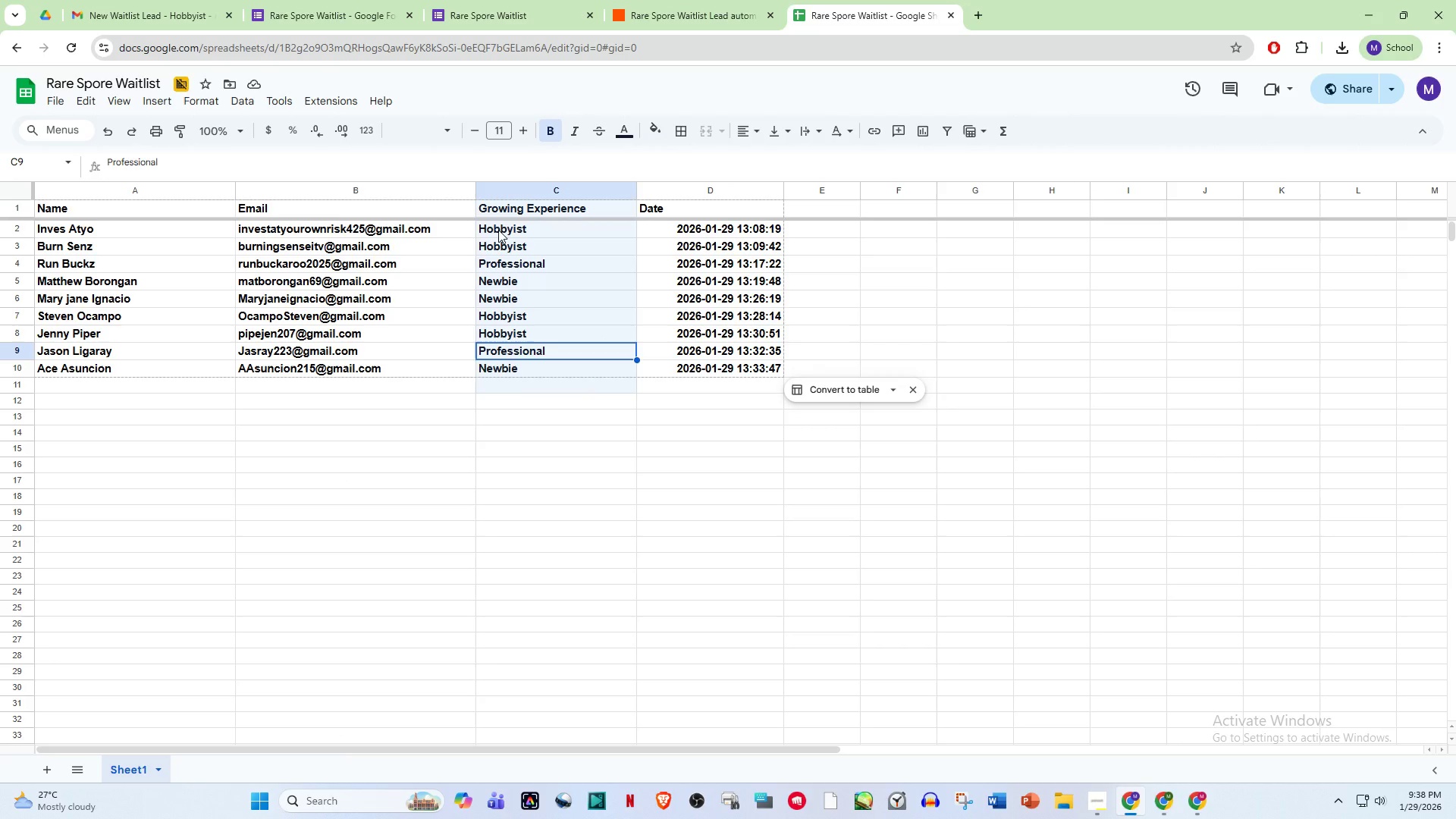 
left_click([498, 230])
 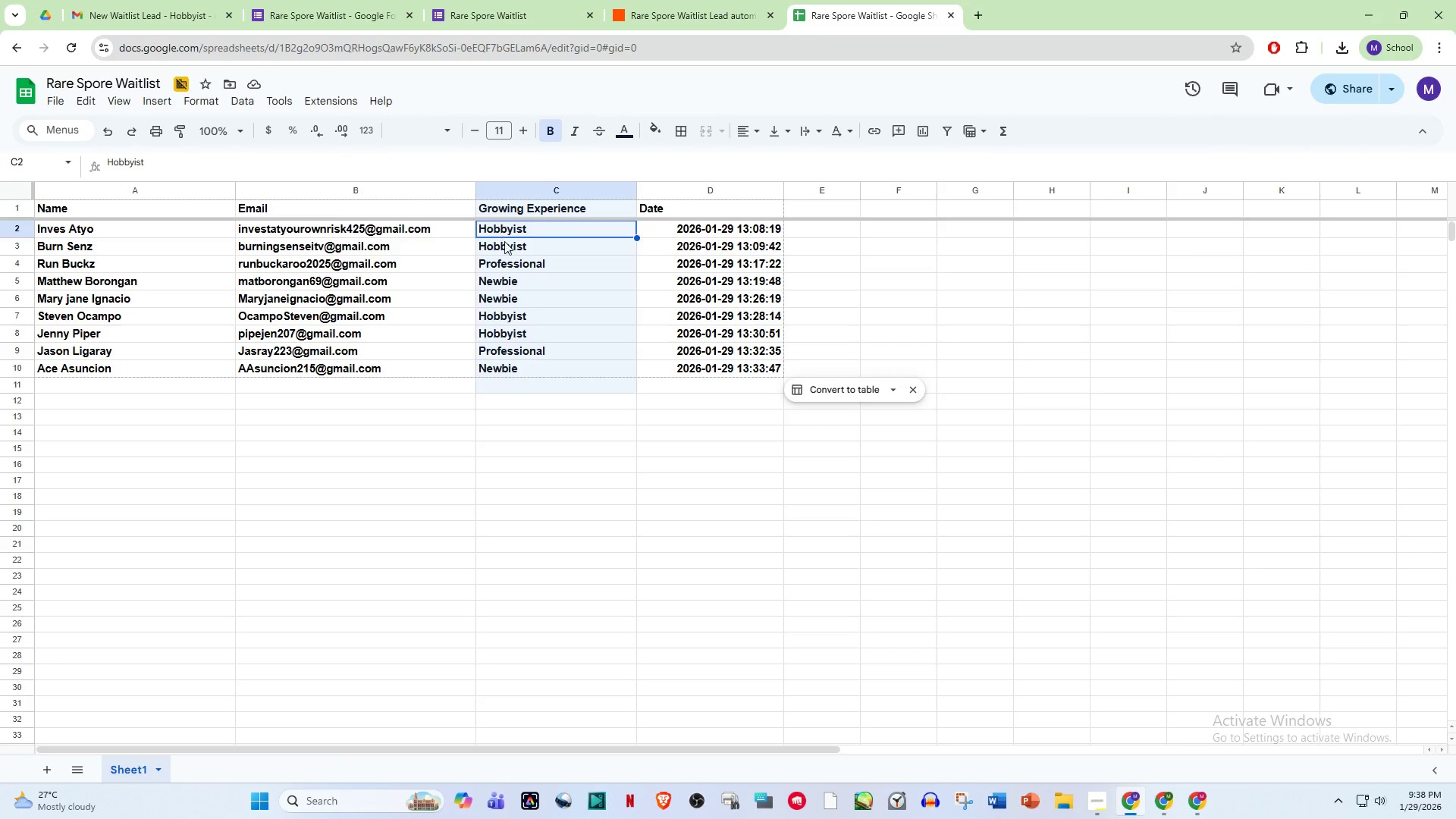 
left_click([505, 246])
 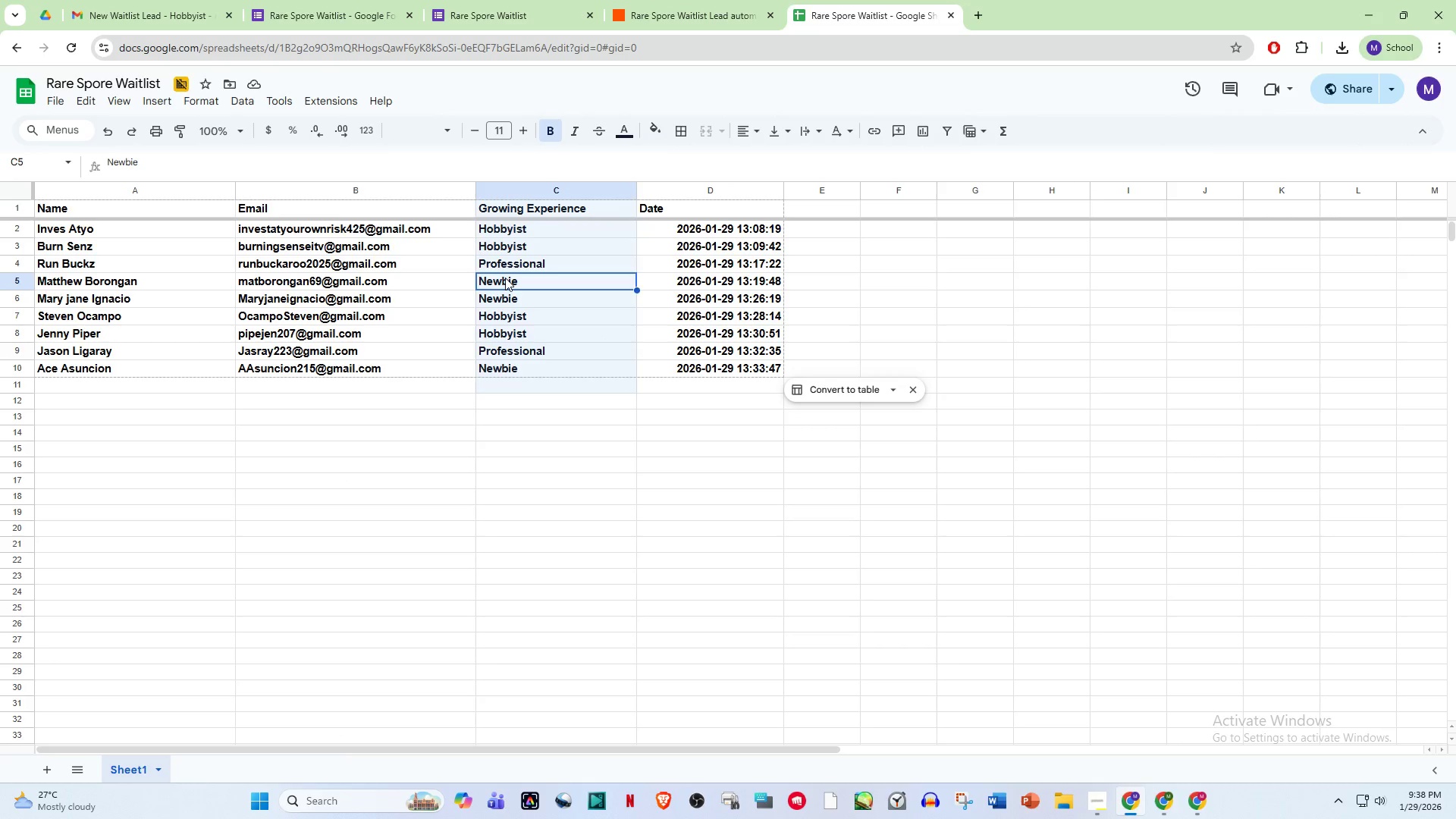 
double_click([505, 298])
 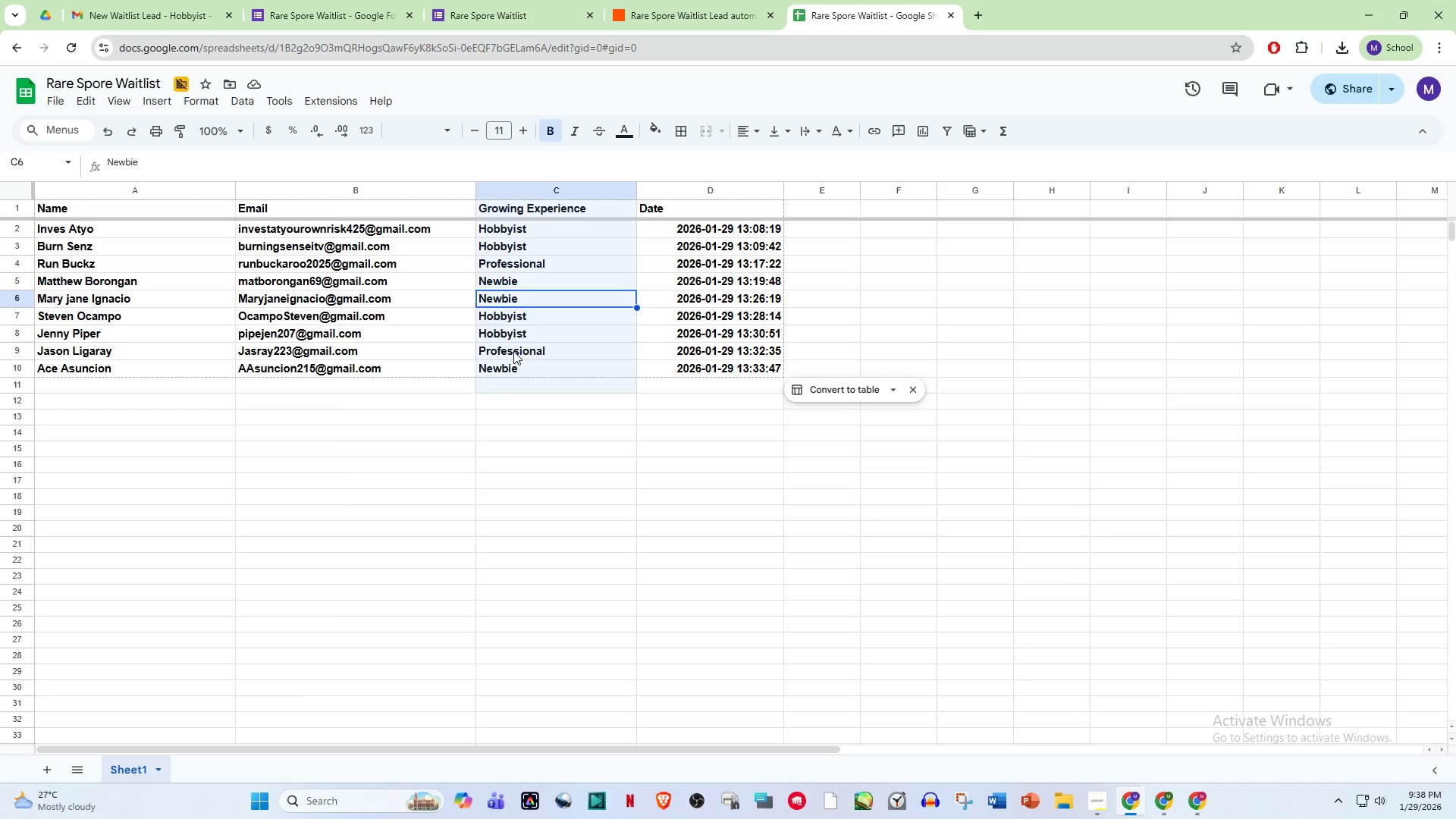 
left_click([513, 353])
 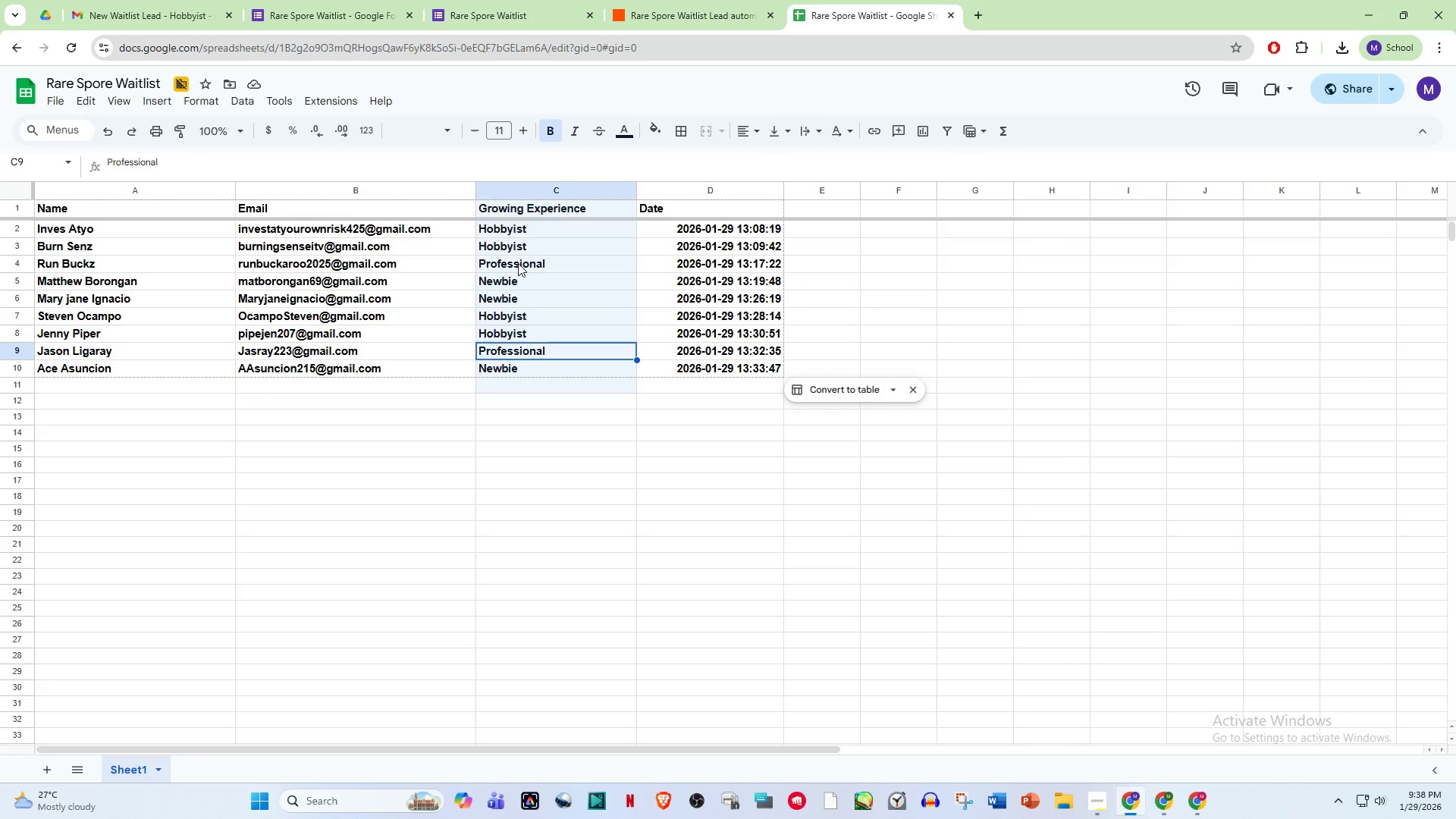 
left_click([518, 263])
 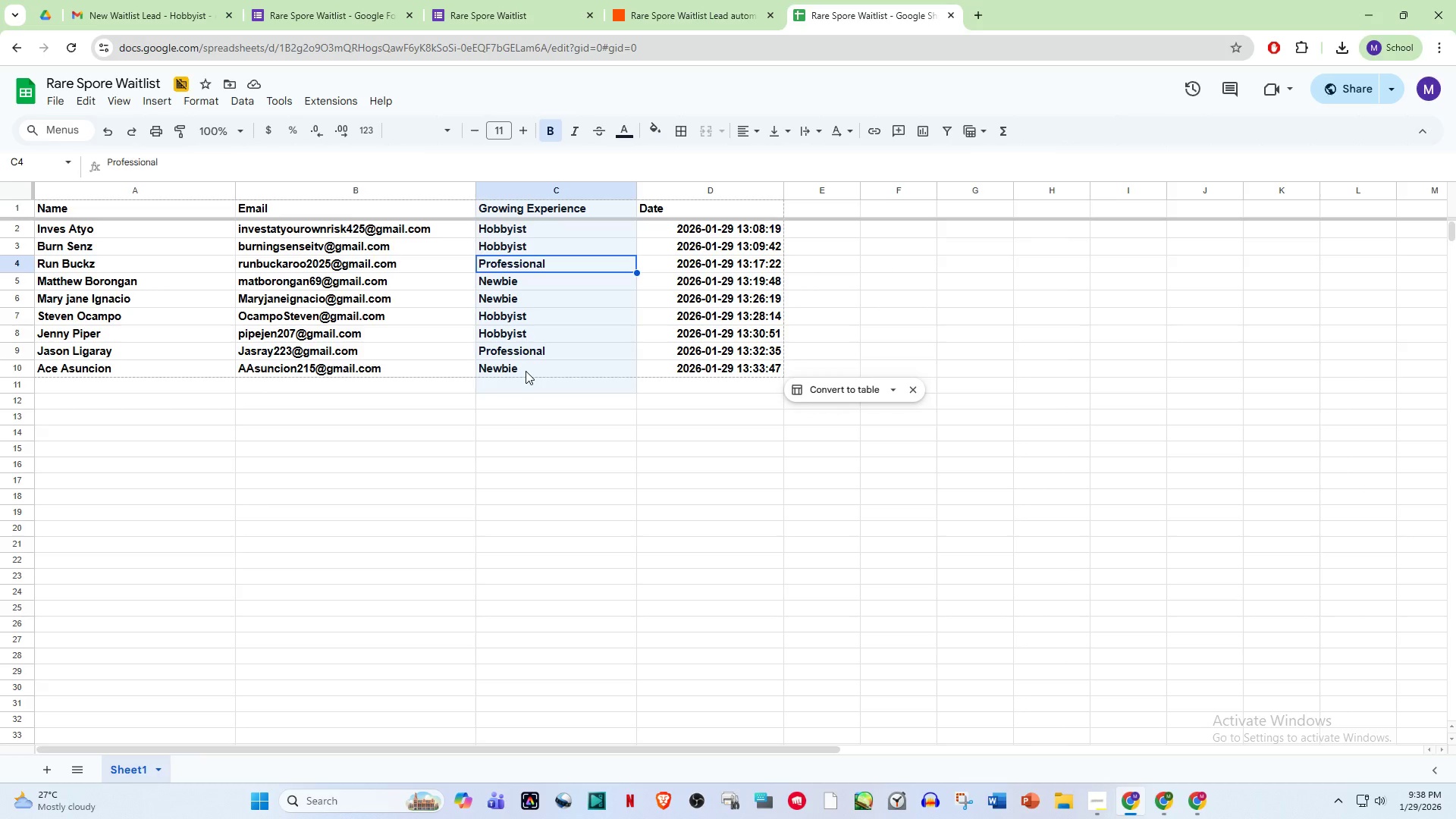 
wait(6.27)
 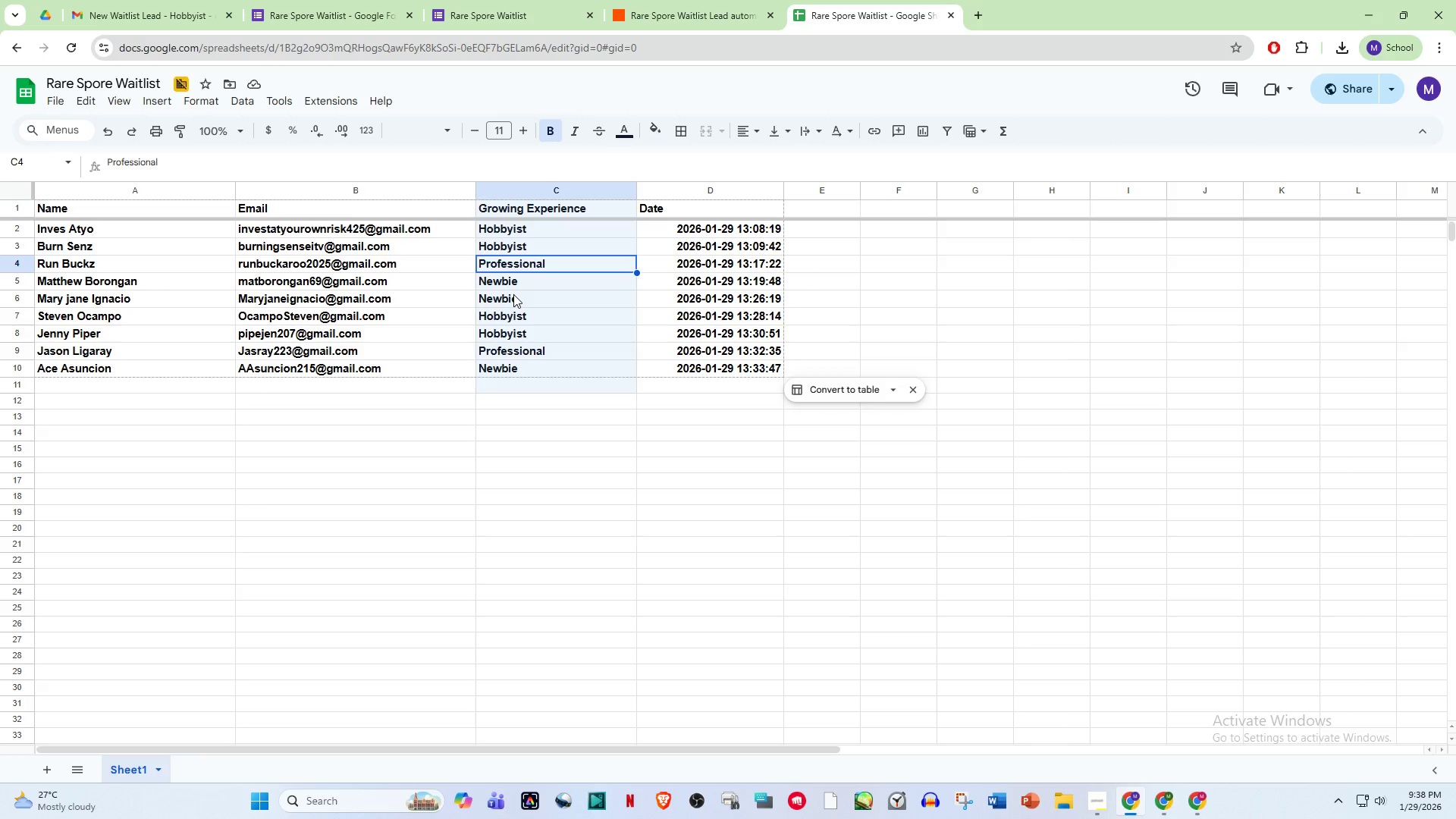 
left_click([529, 327])
 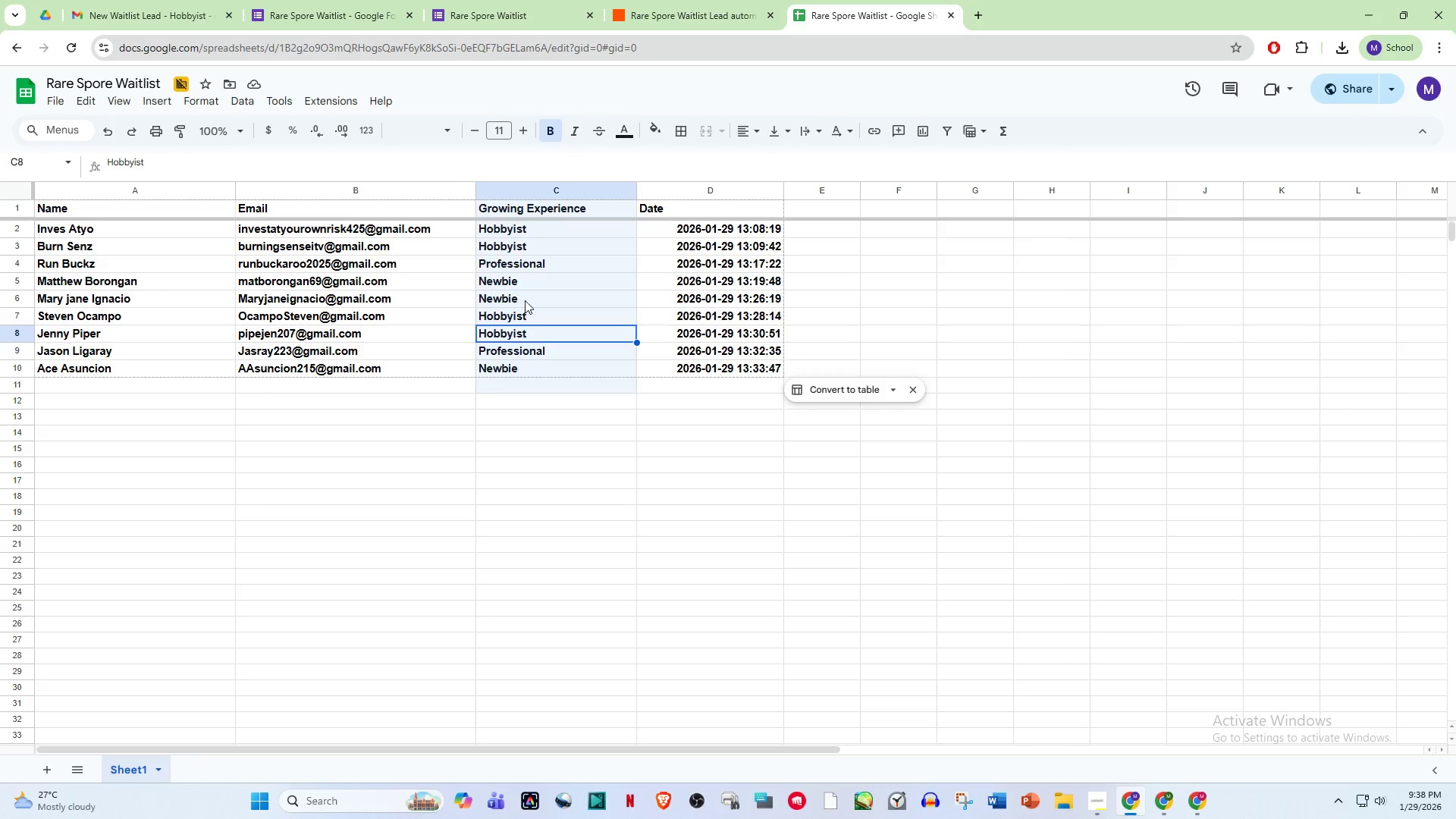 
left_click([524, 288])
 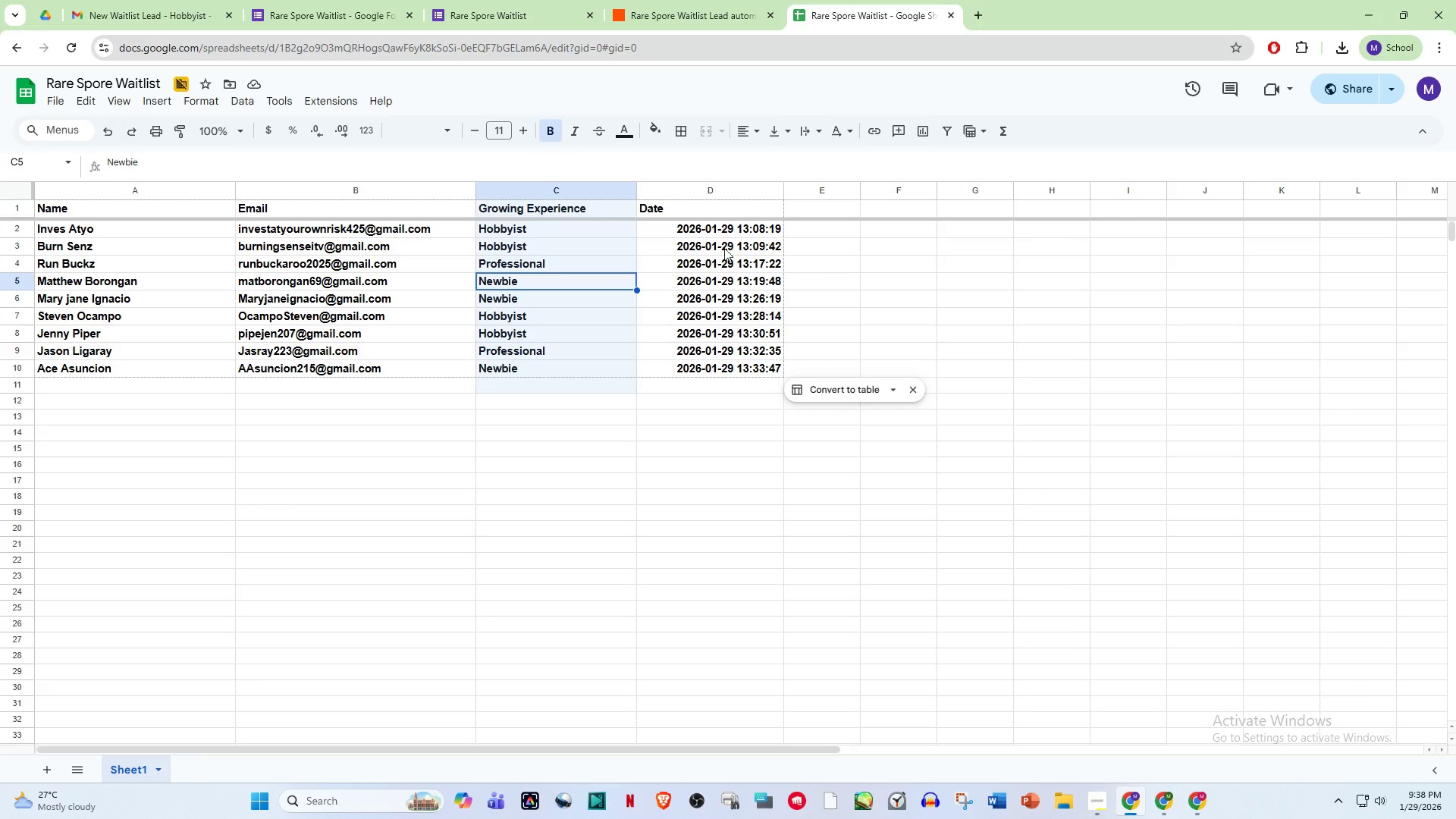 
left_click([739, 224])
 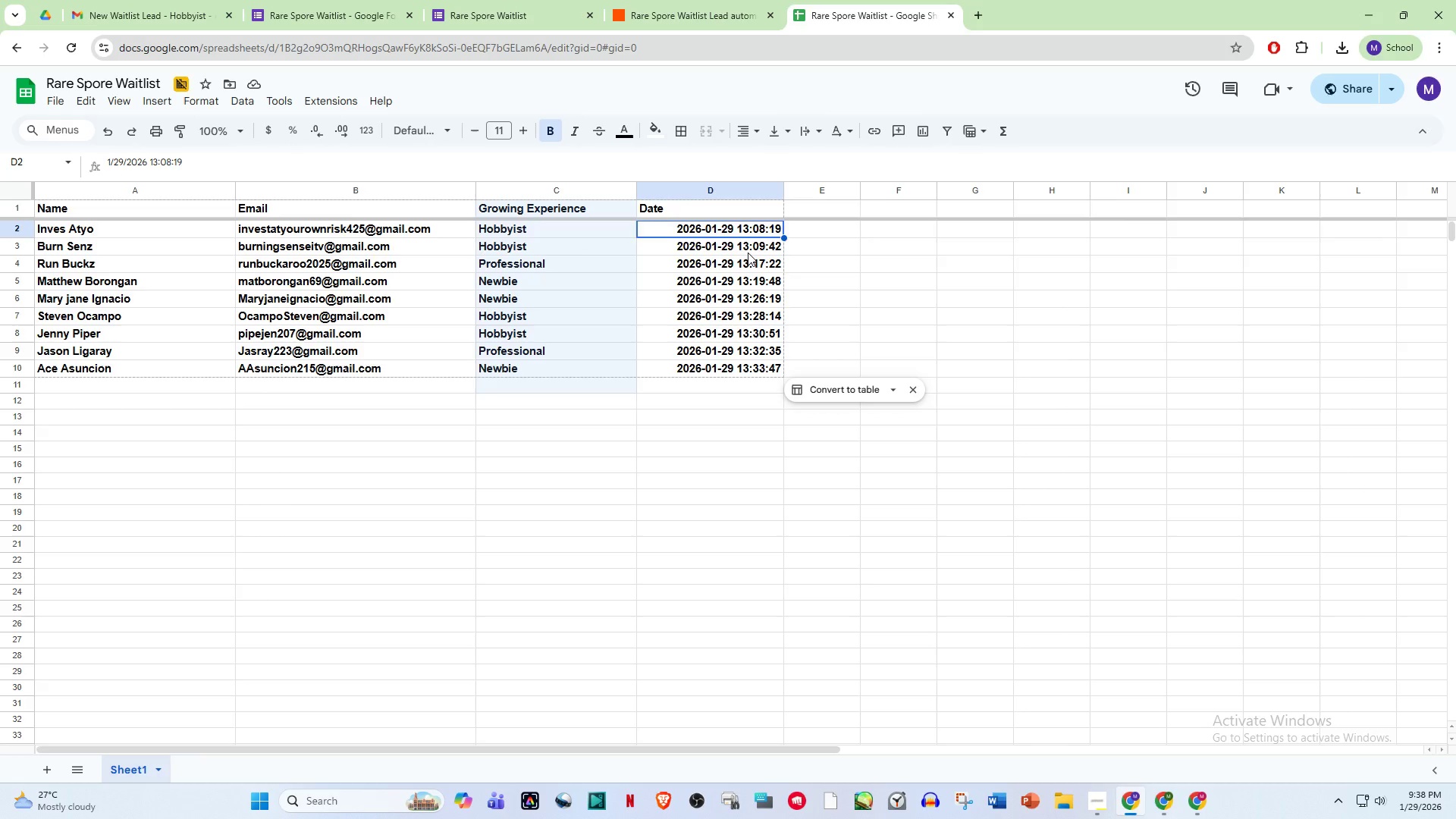 
left_click([748, 253])
 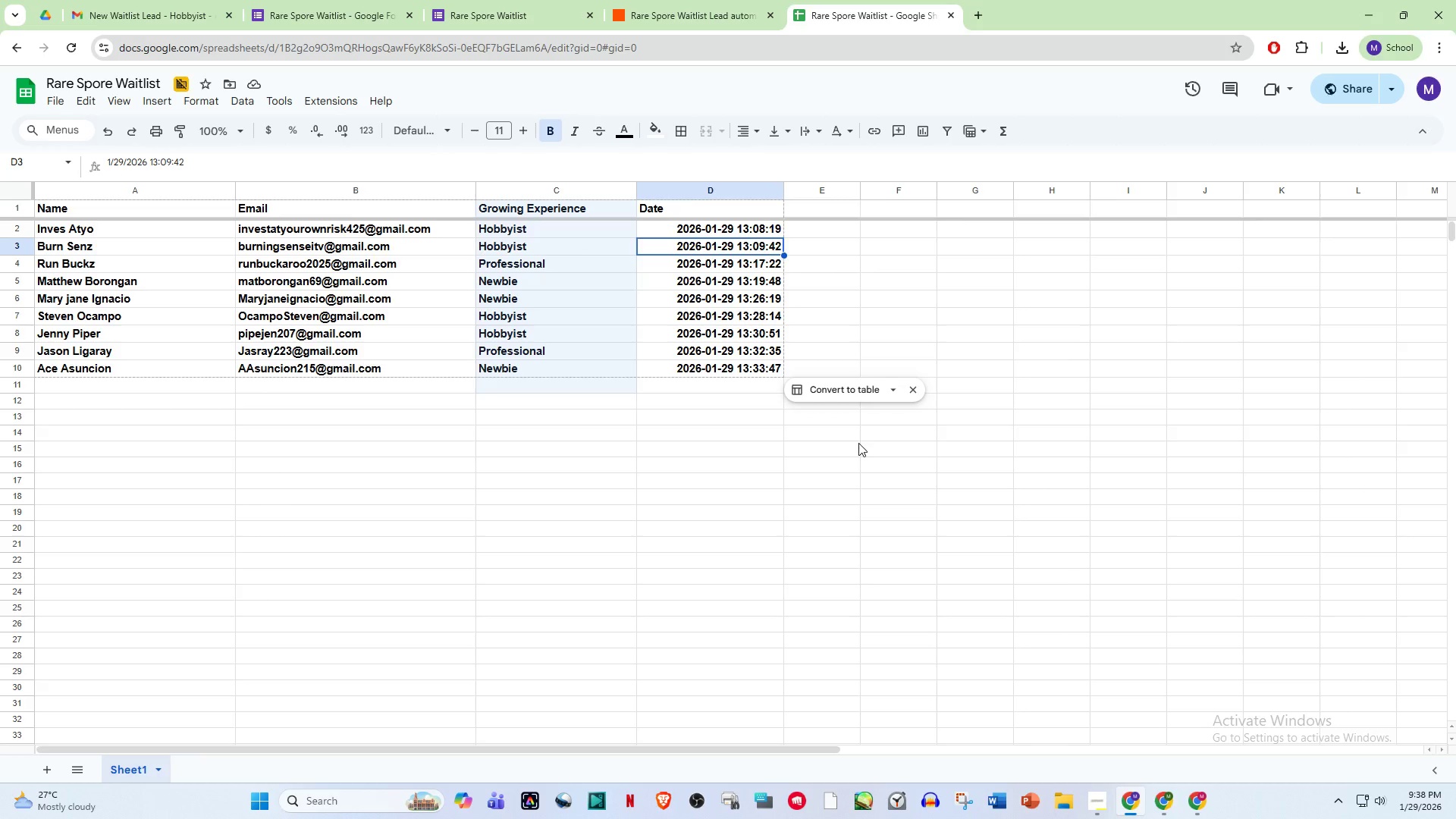 
left_click([698, 350])
 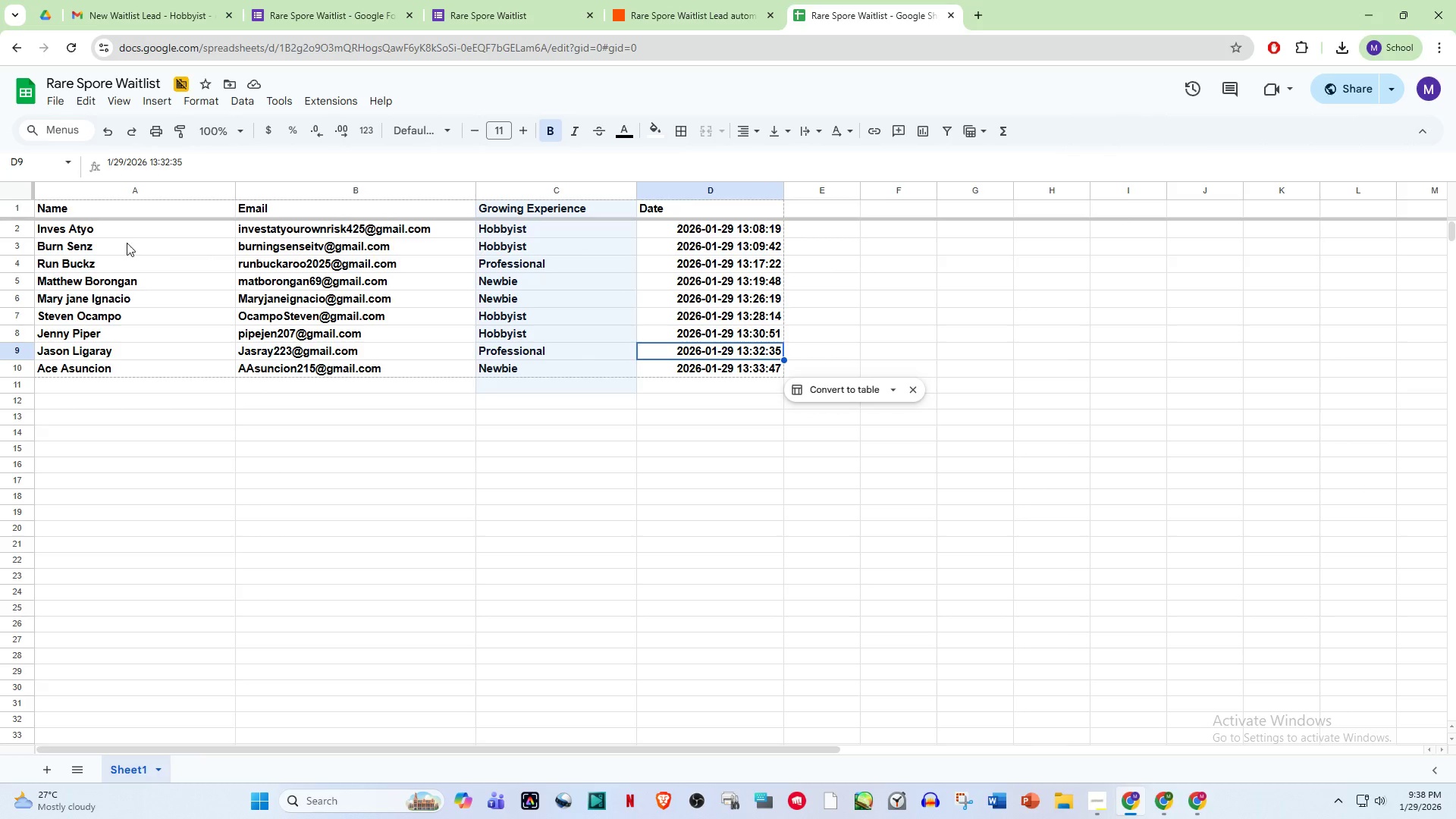 
left_click([108, 234])
 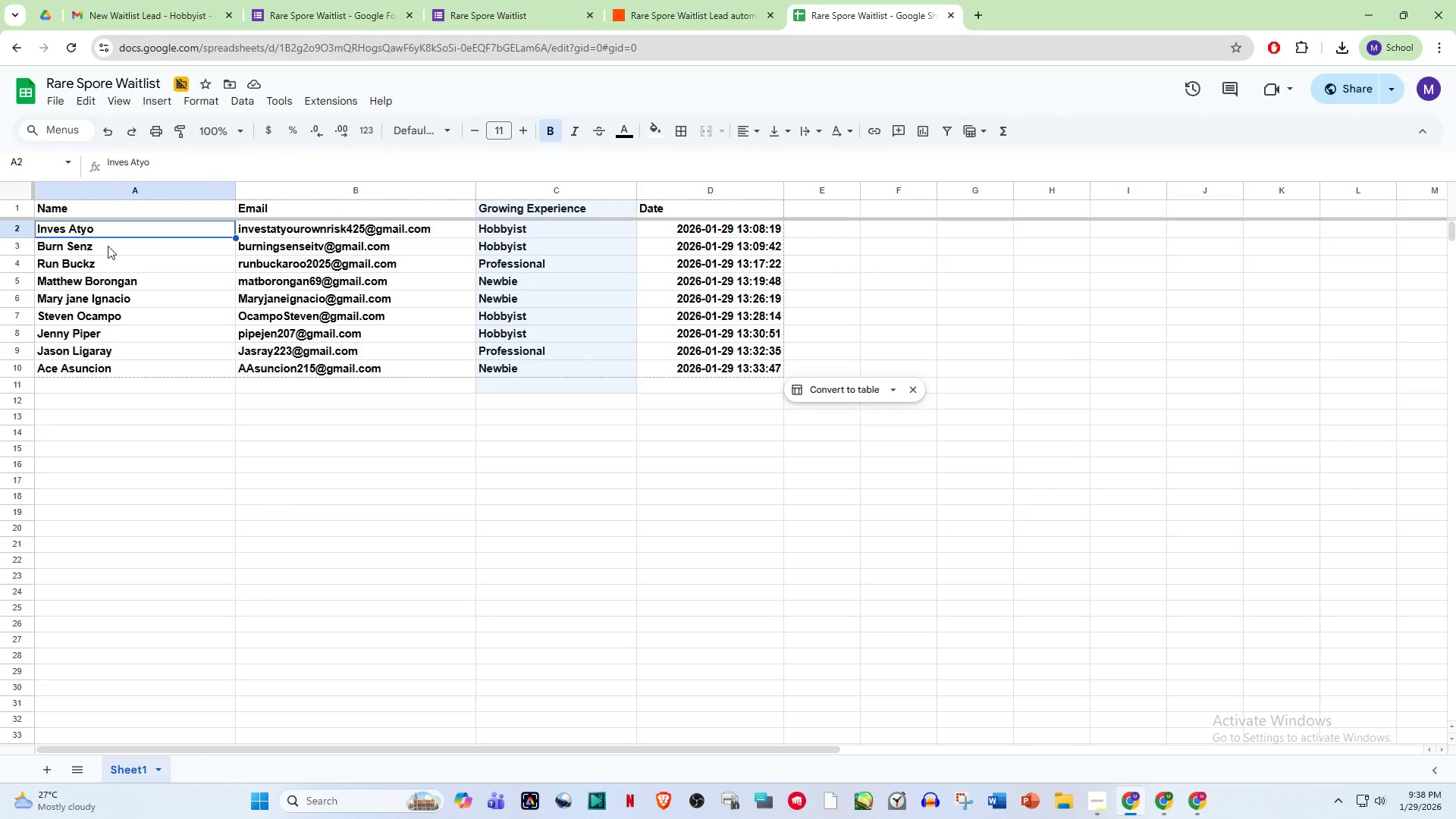 
left_click([105, 249])
 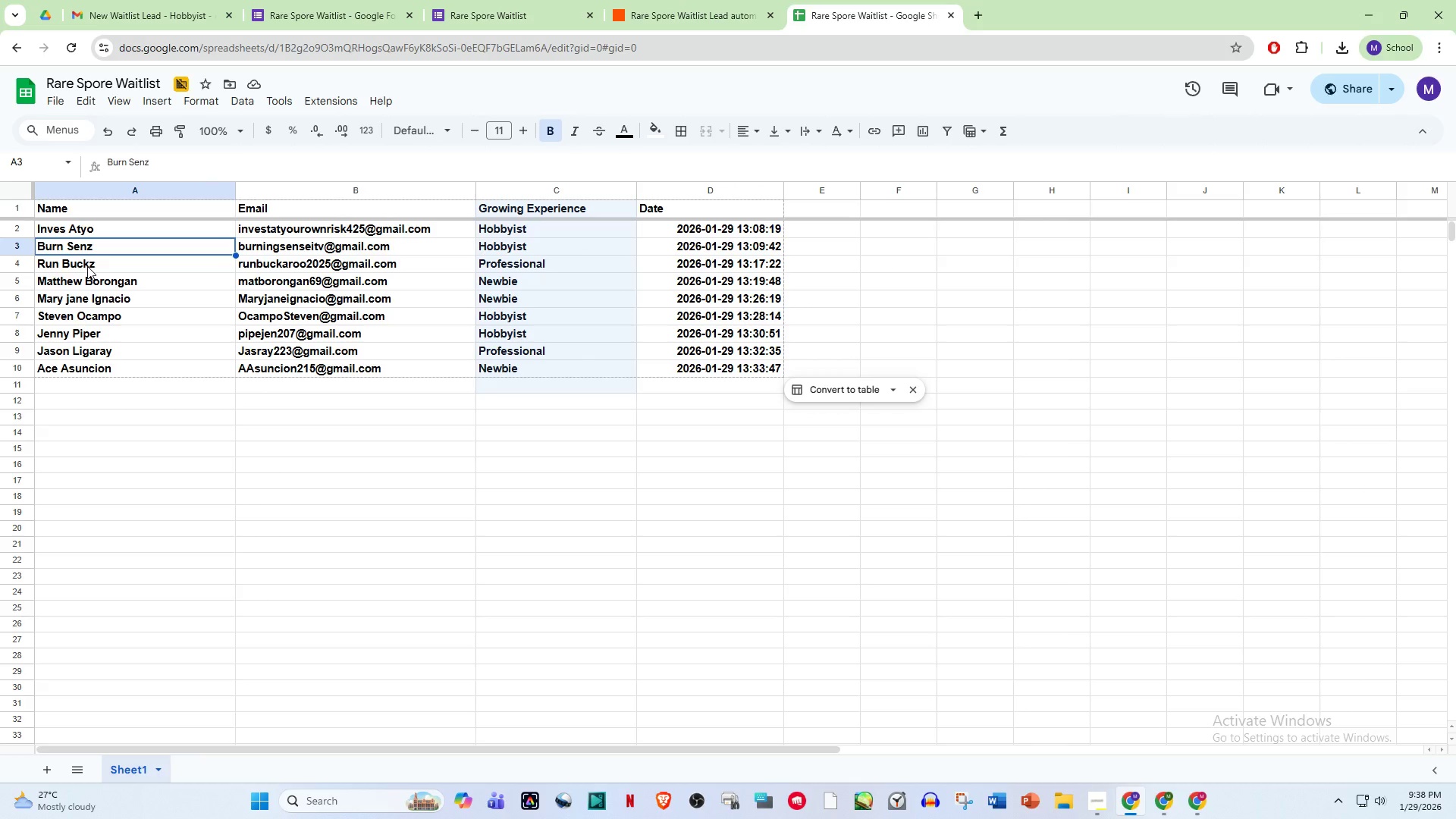 
left_click([87, 266])
 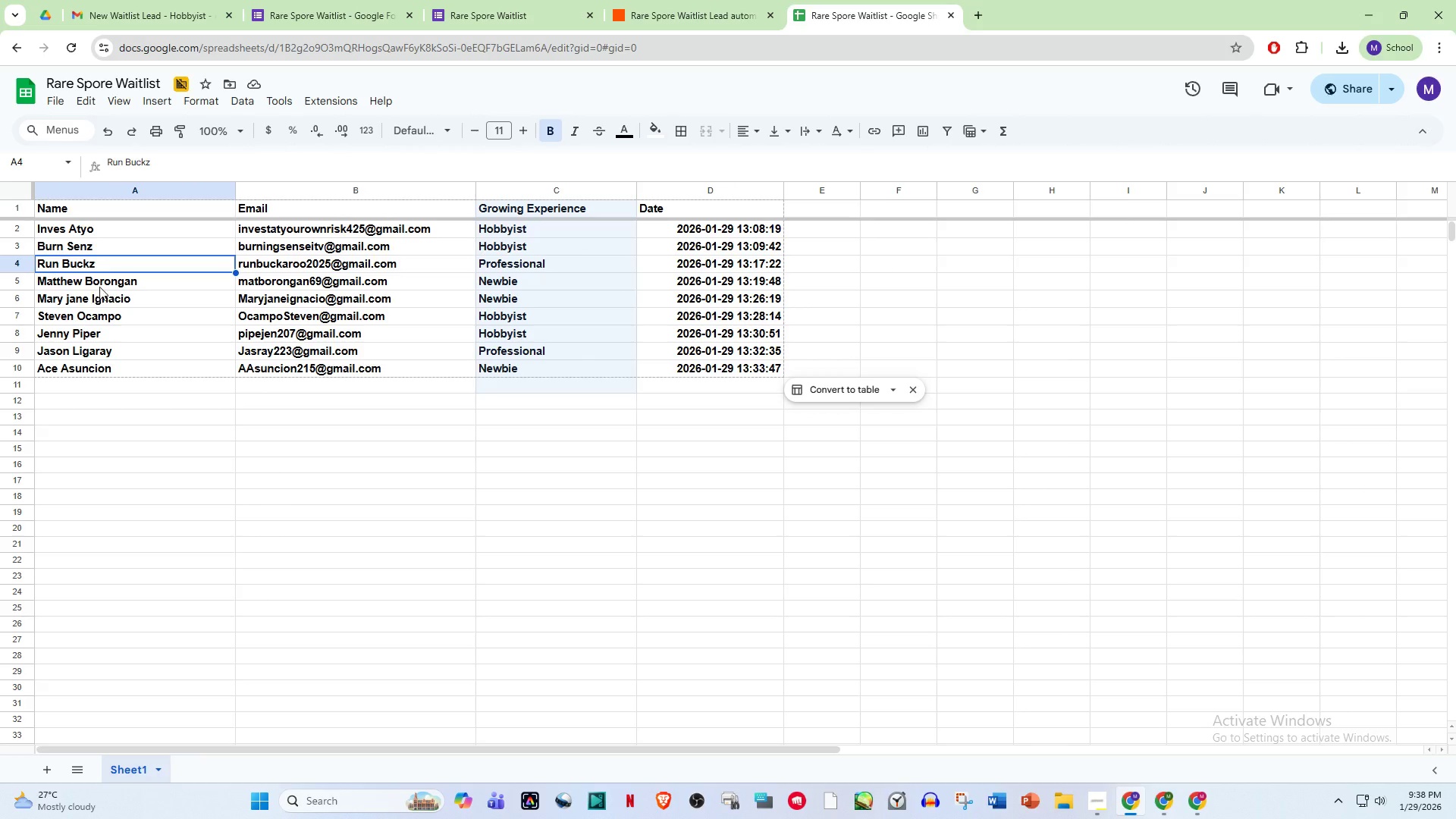 
left_click_drag(start_coordinate=[99, 287], to_coordinate=[106, 278])
 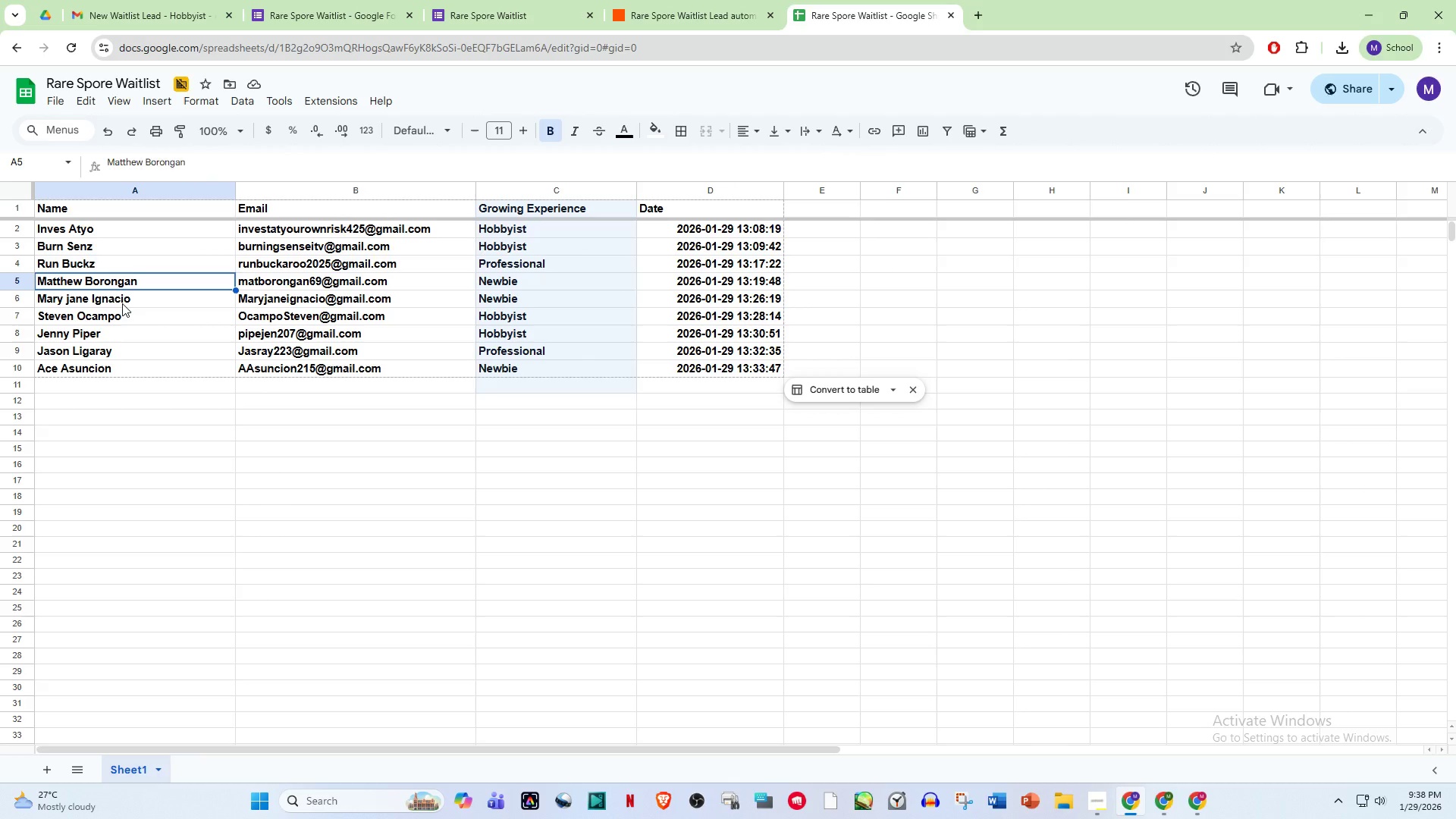 
left_click([122, 303])
 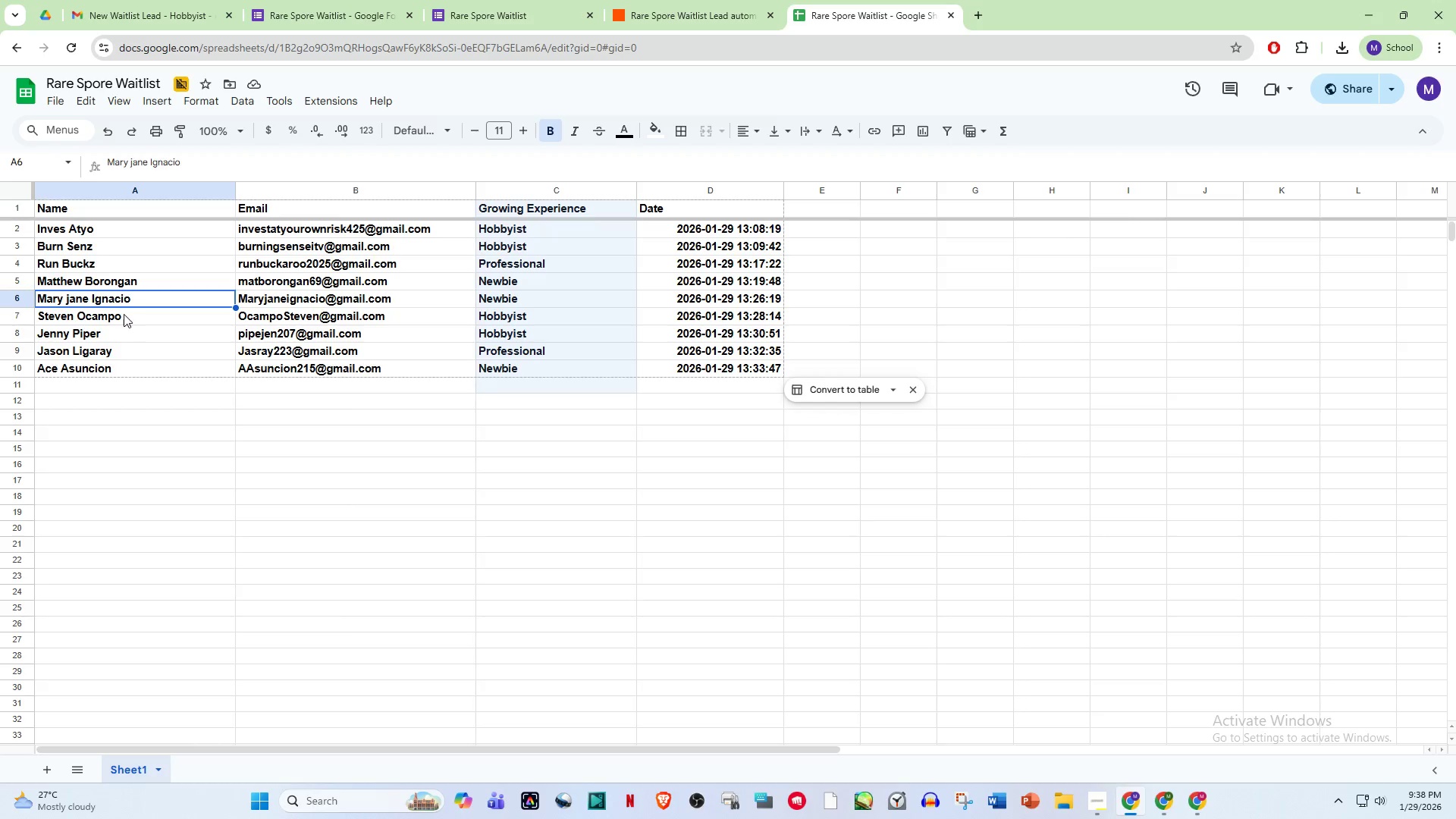 
left_click([124, 314])
 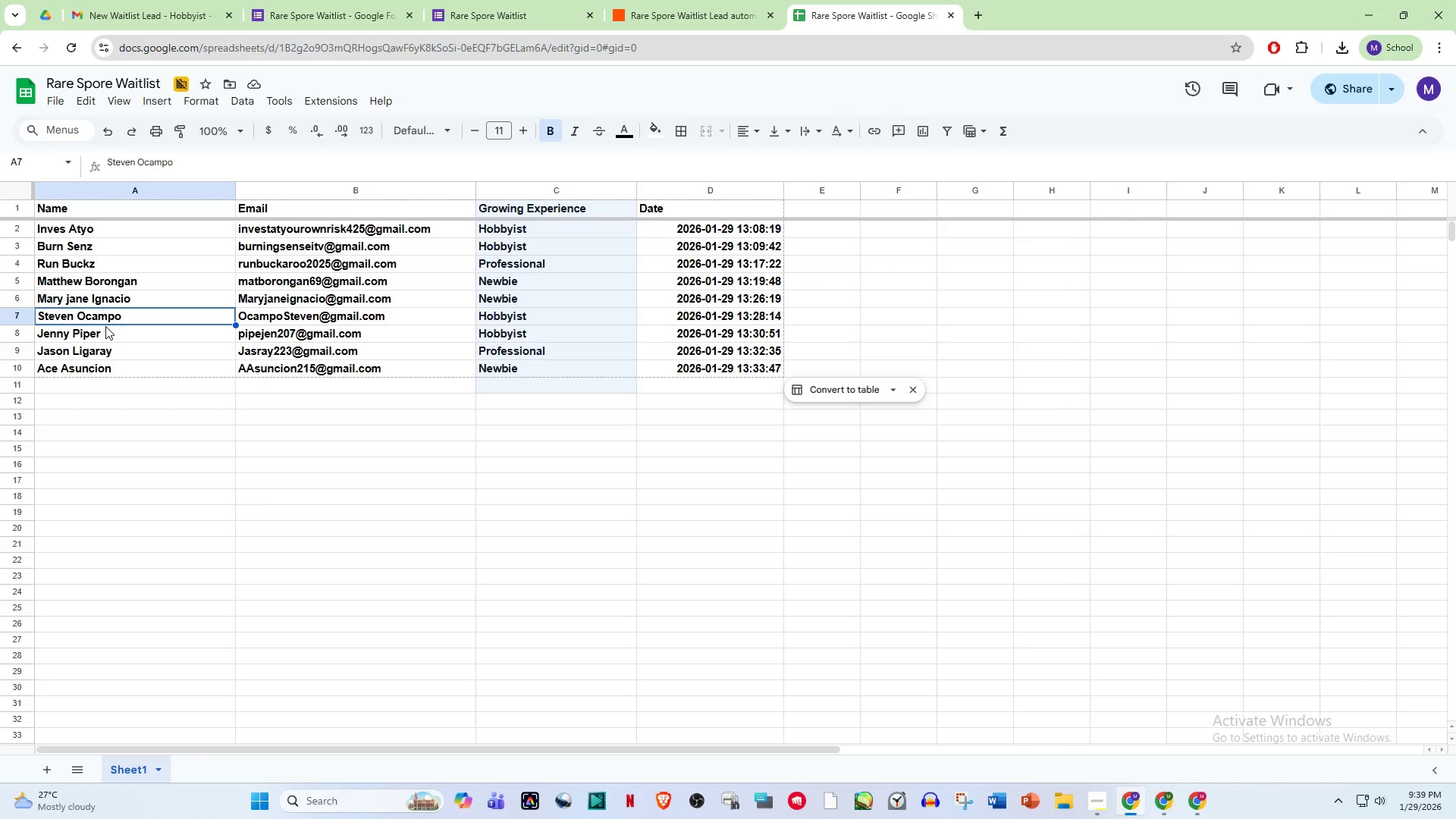 
left_click([105, 328])
 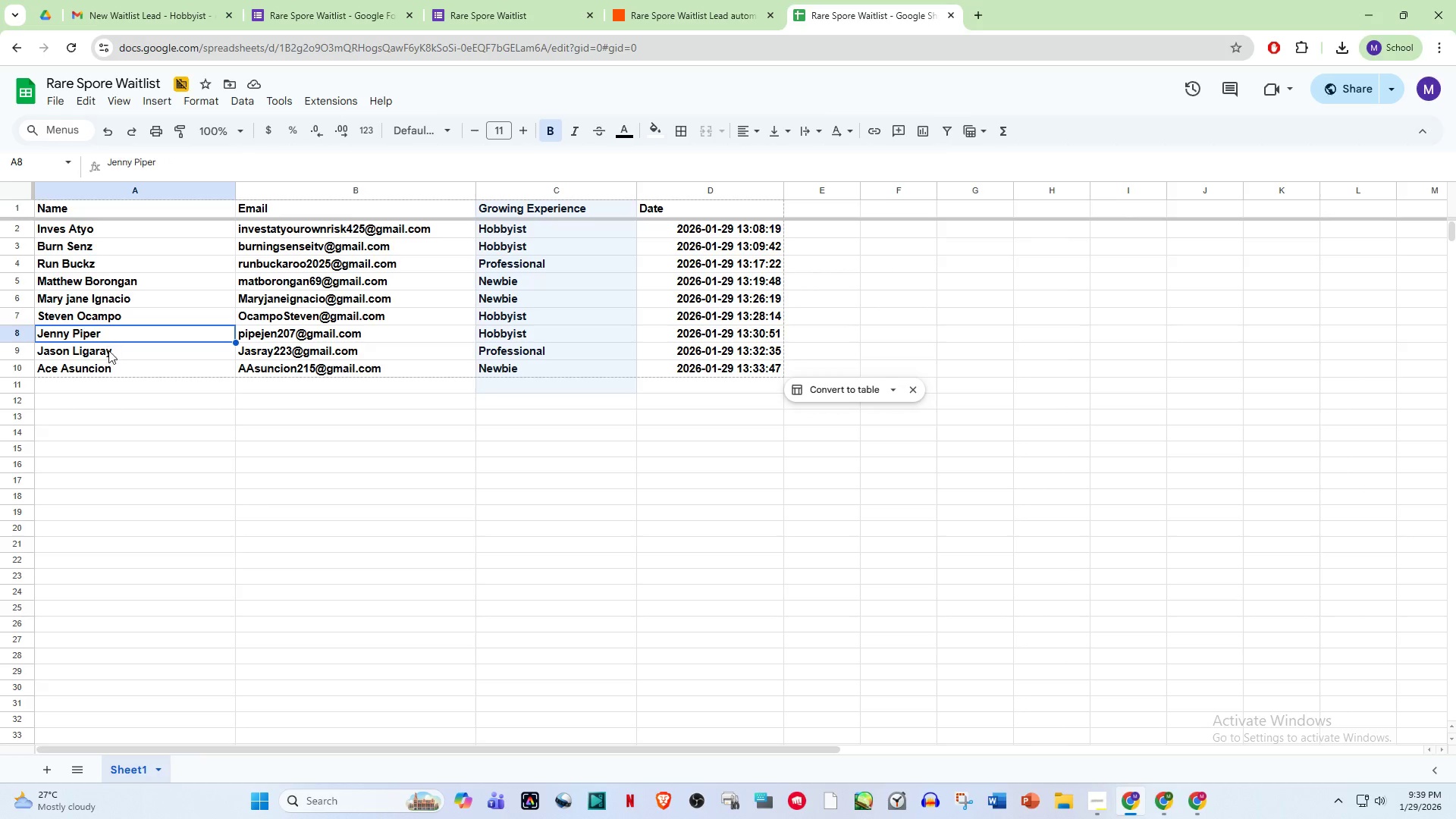 
left_click([108, 353])